 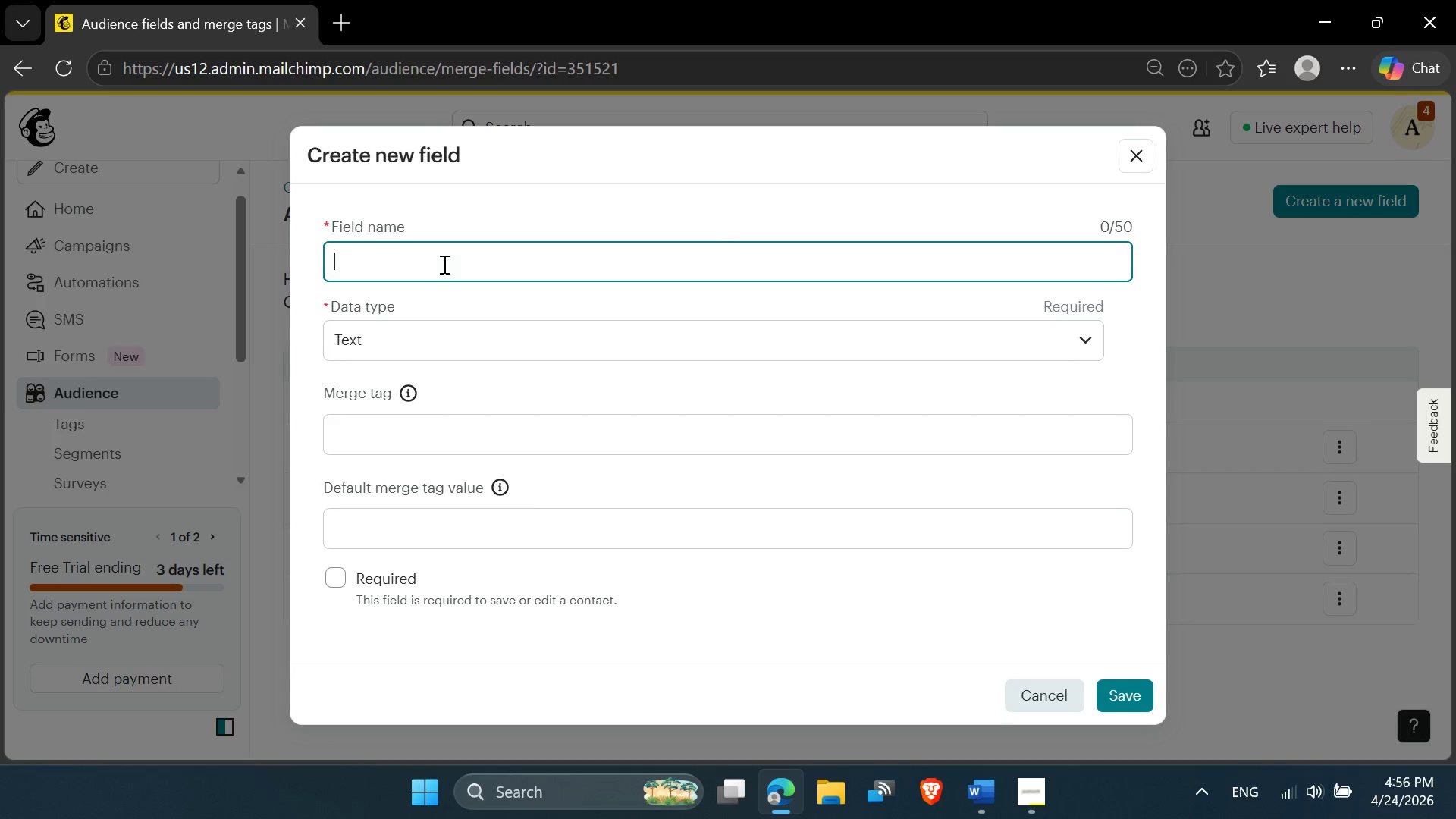 
key(Control+V)
 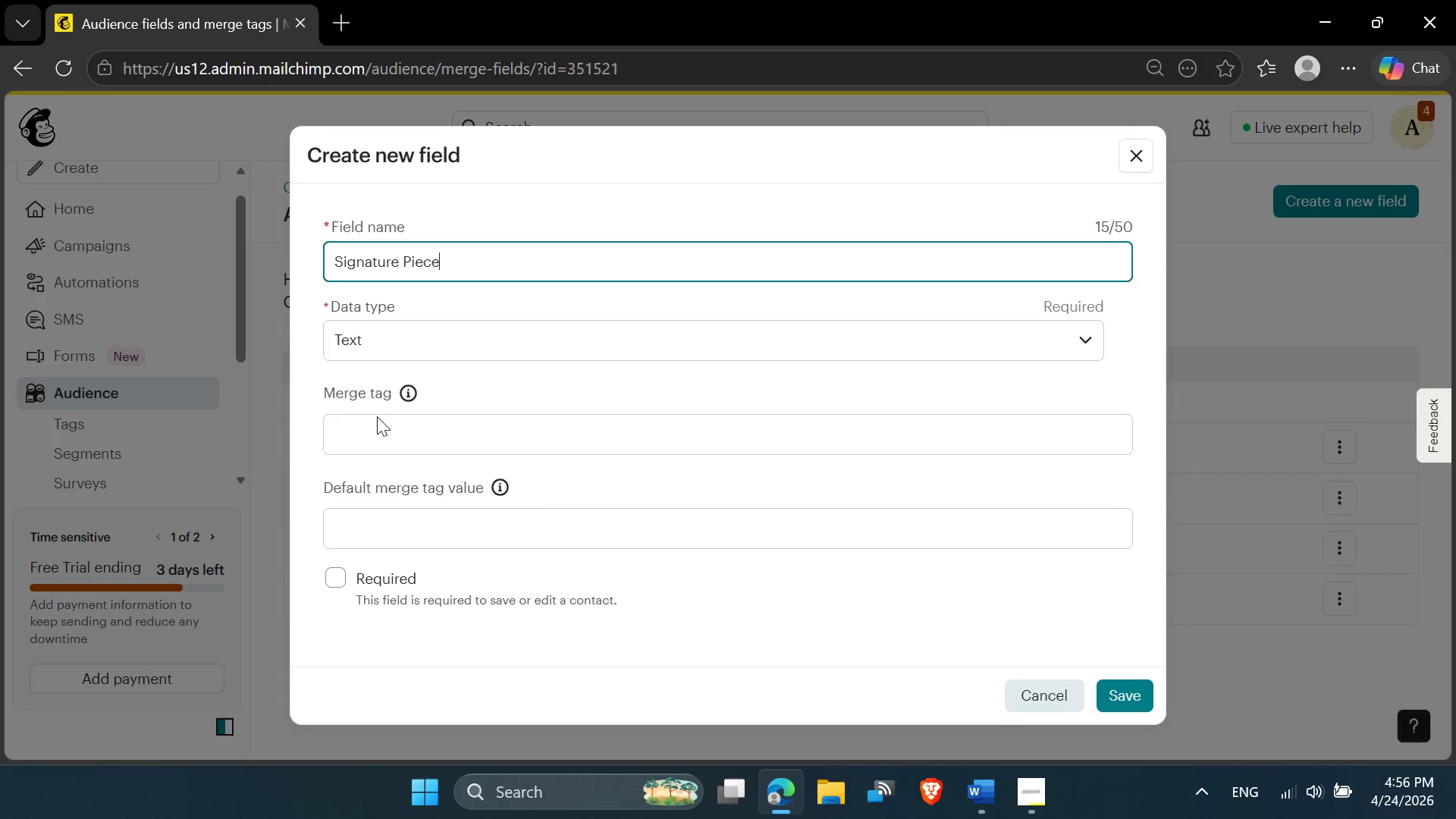 
left_click([375, 425])
 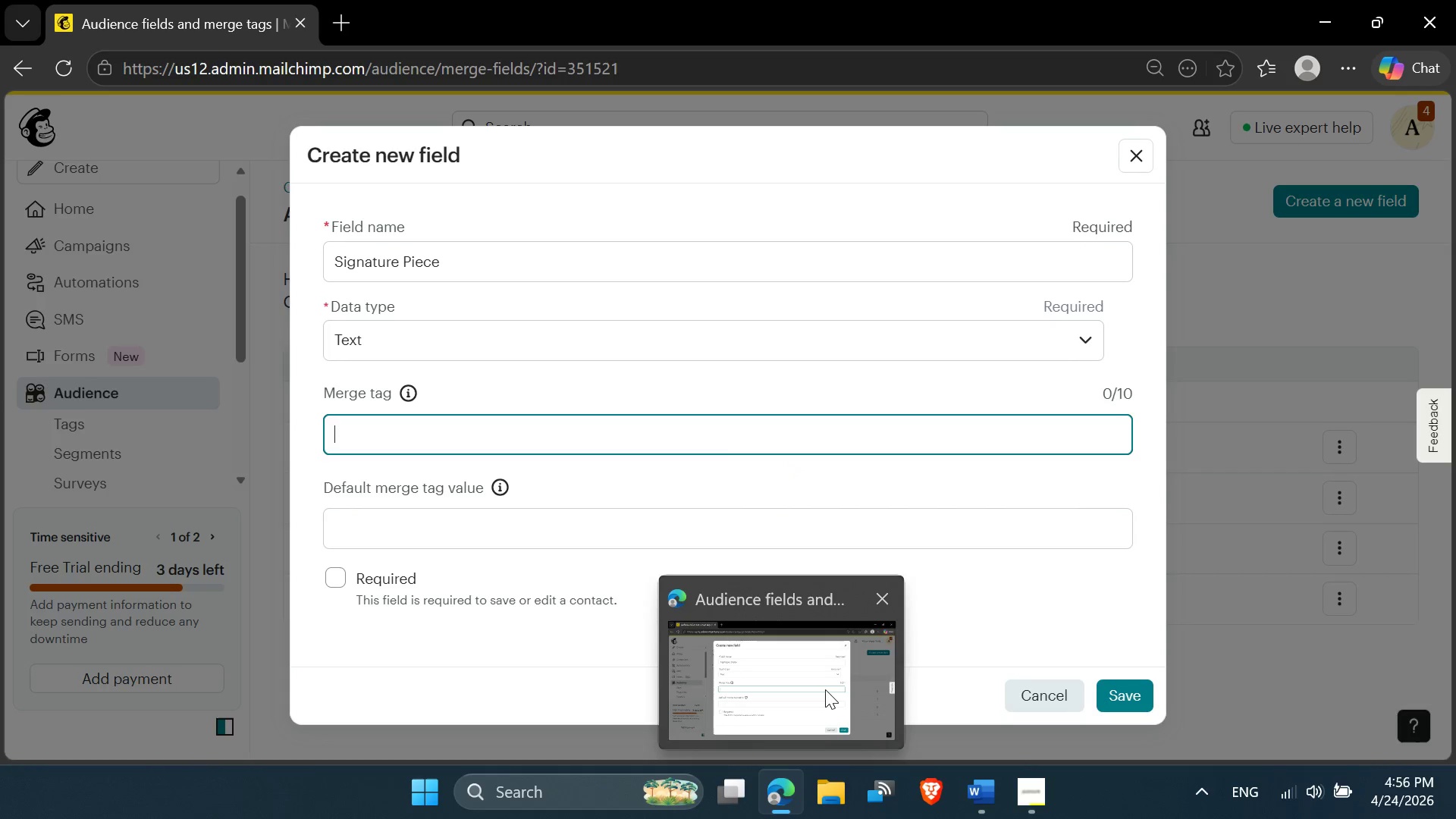 
left_click([984, 781])
 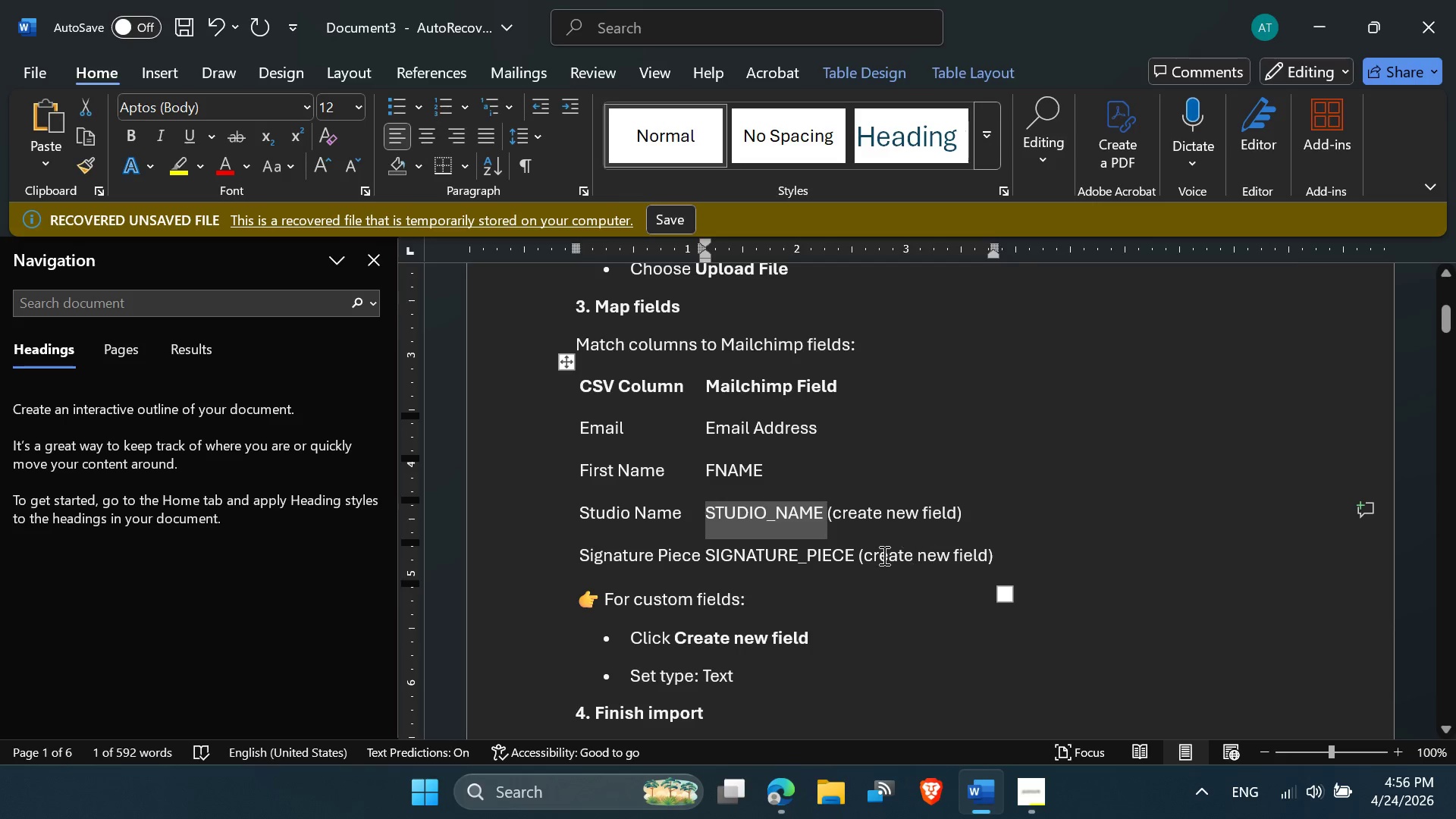 
left_click([865, 563])
 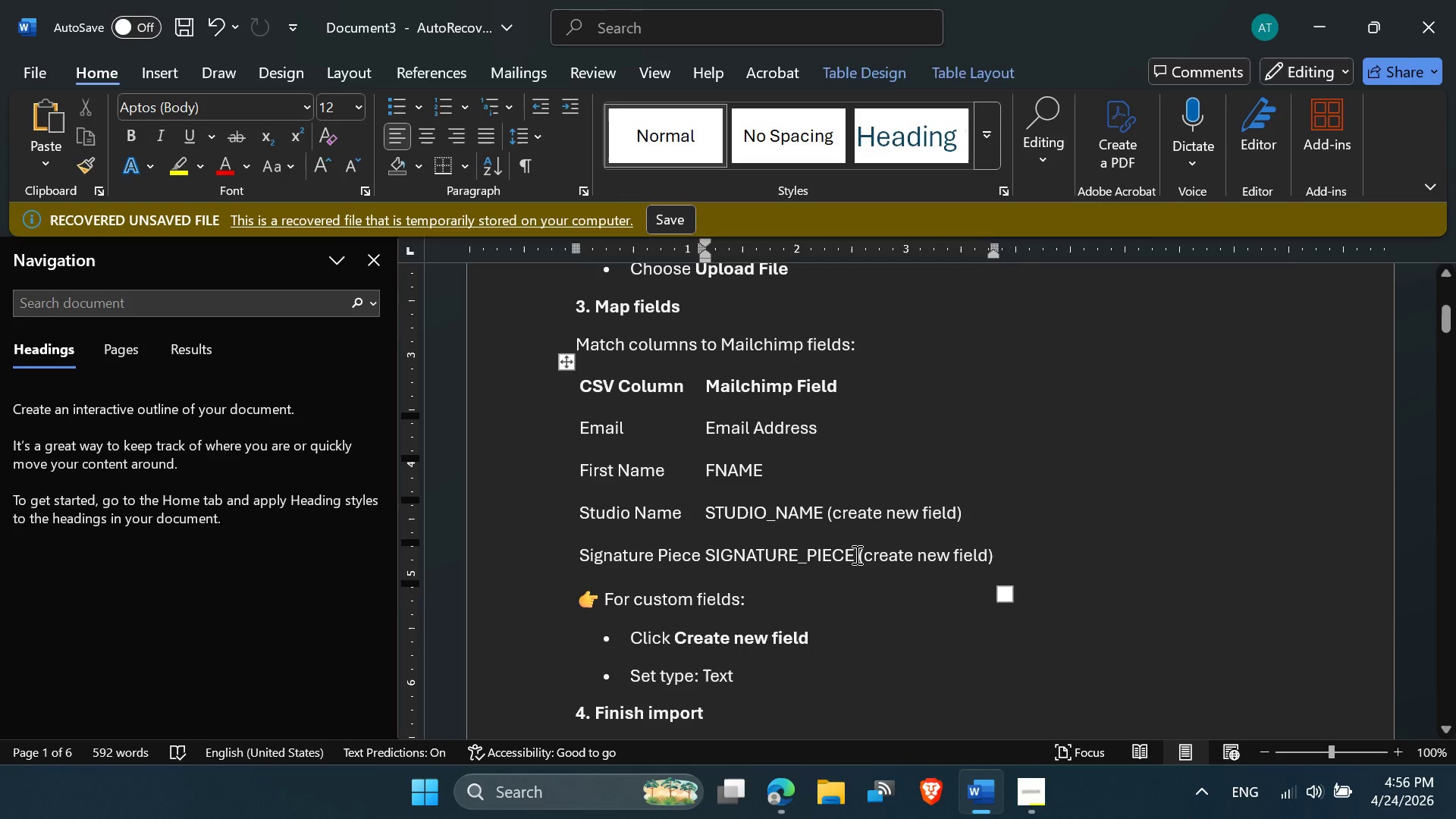 
left_click_drag(start_coordinate=[855, 554], to_coordinate=[717, 553])
 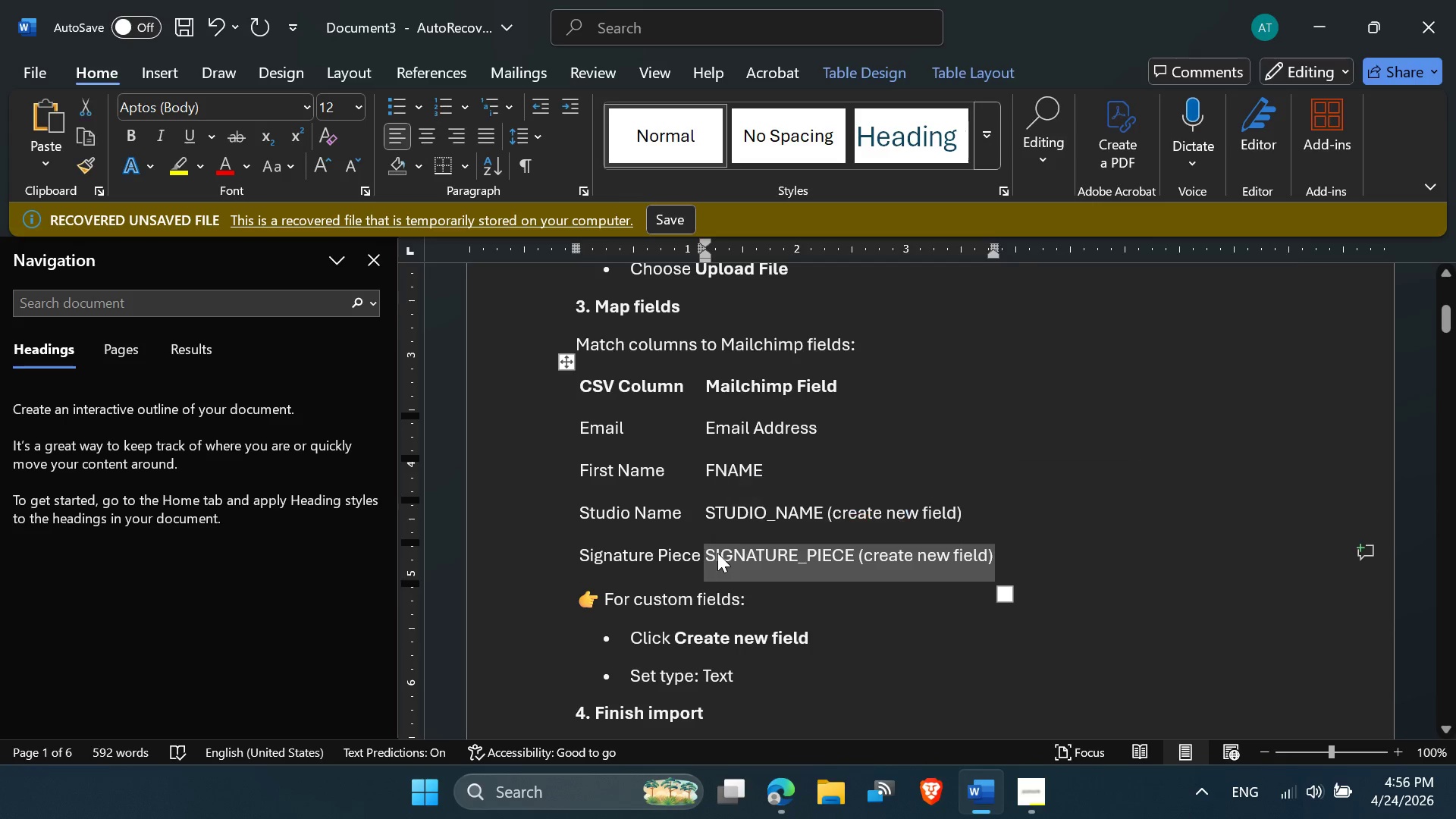 
left_click([717, 553])
 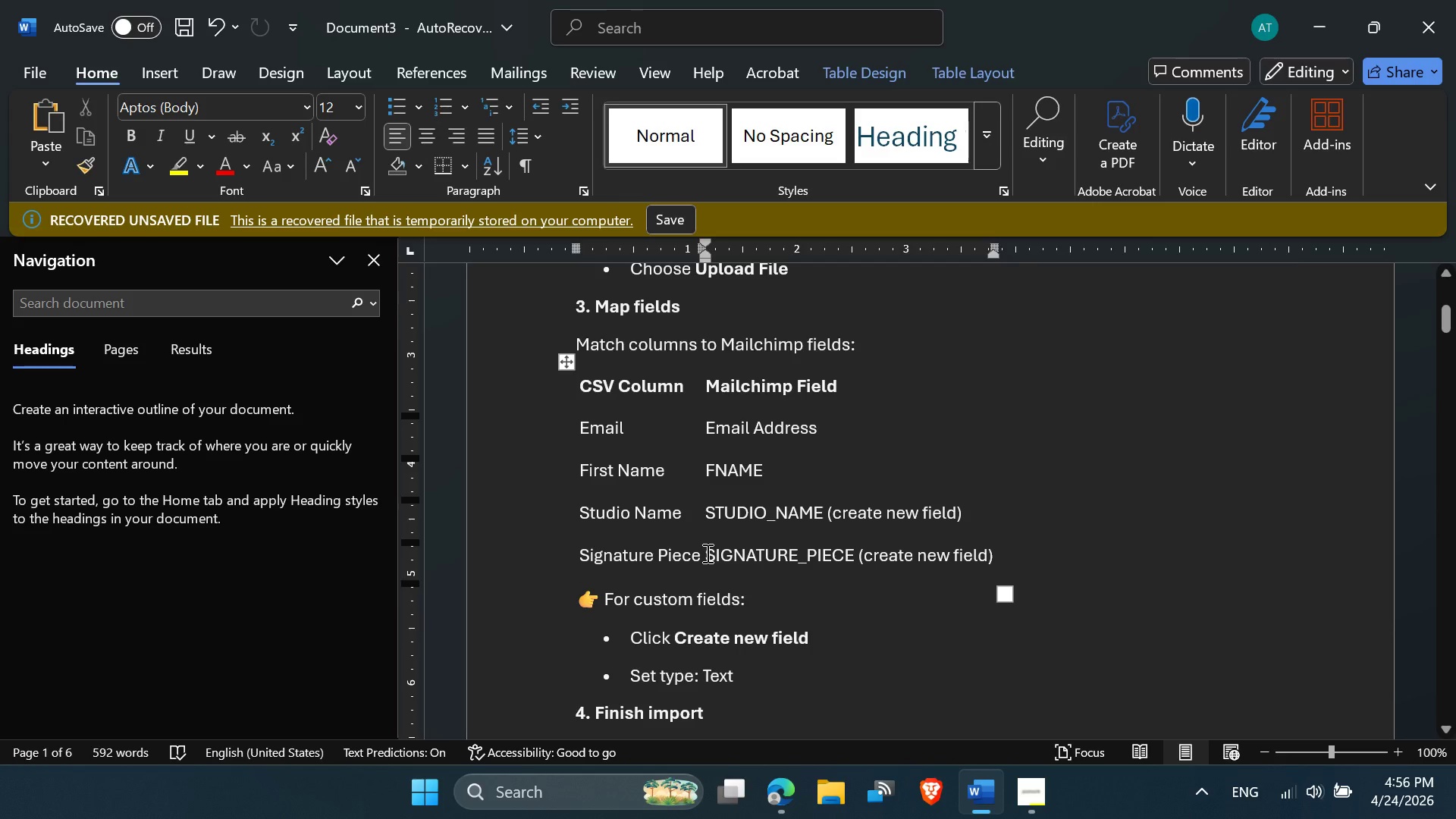 
left_click_drag(start_coordinate=[706, 553], to_coordinate=[839, 549])
 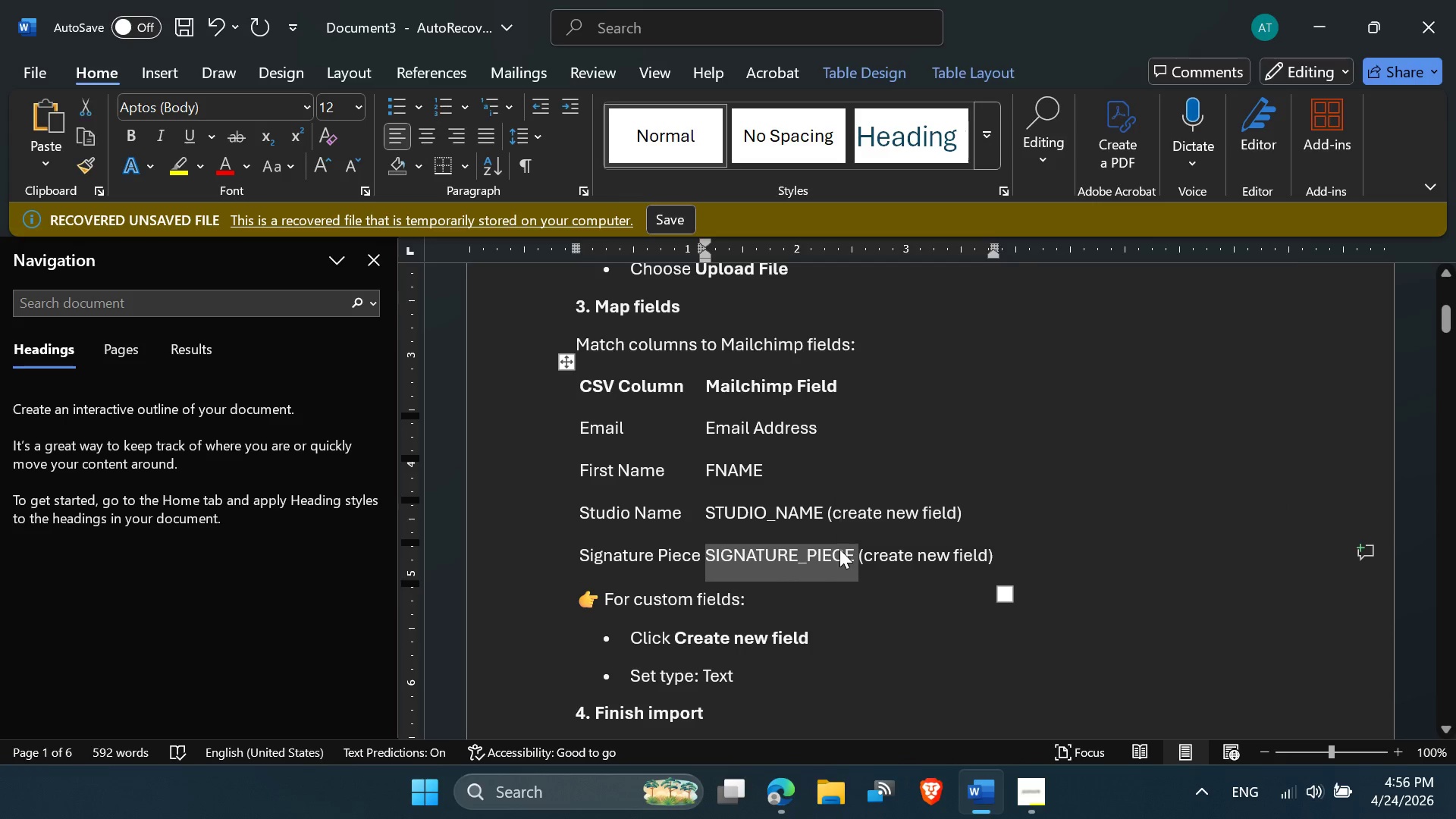 
key(Control+C)
 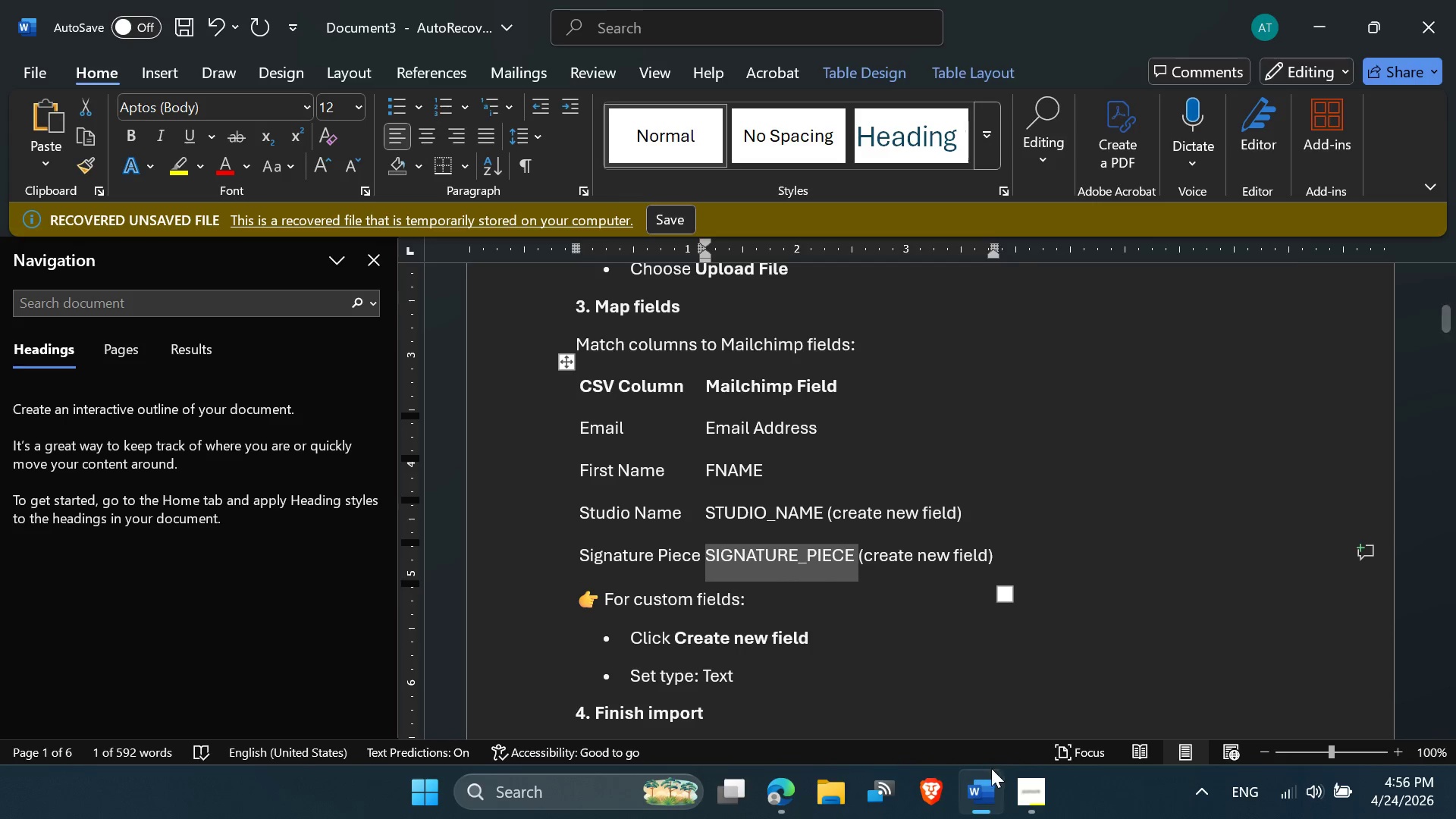 
mouse_move([1006, 760])
 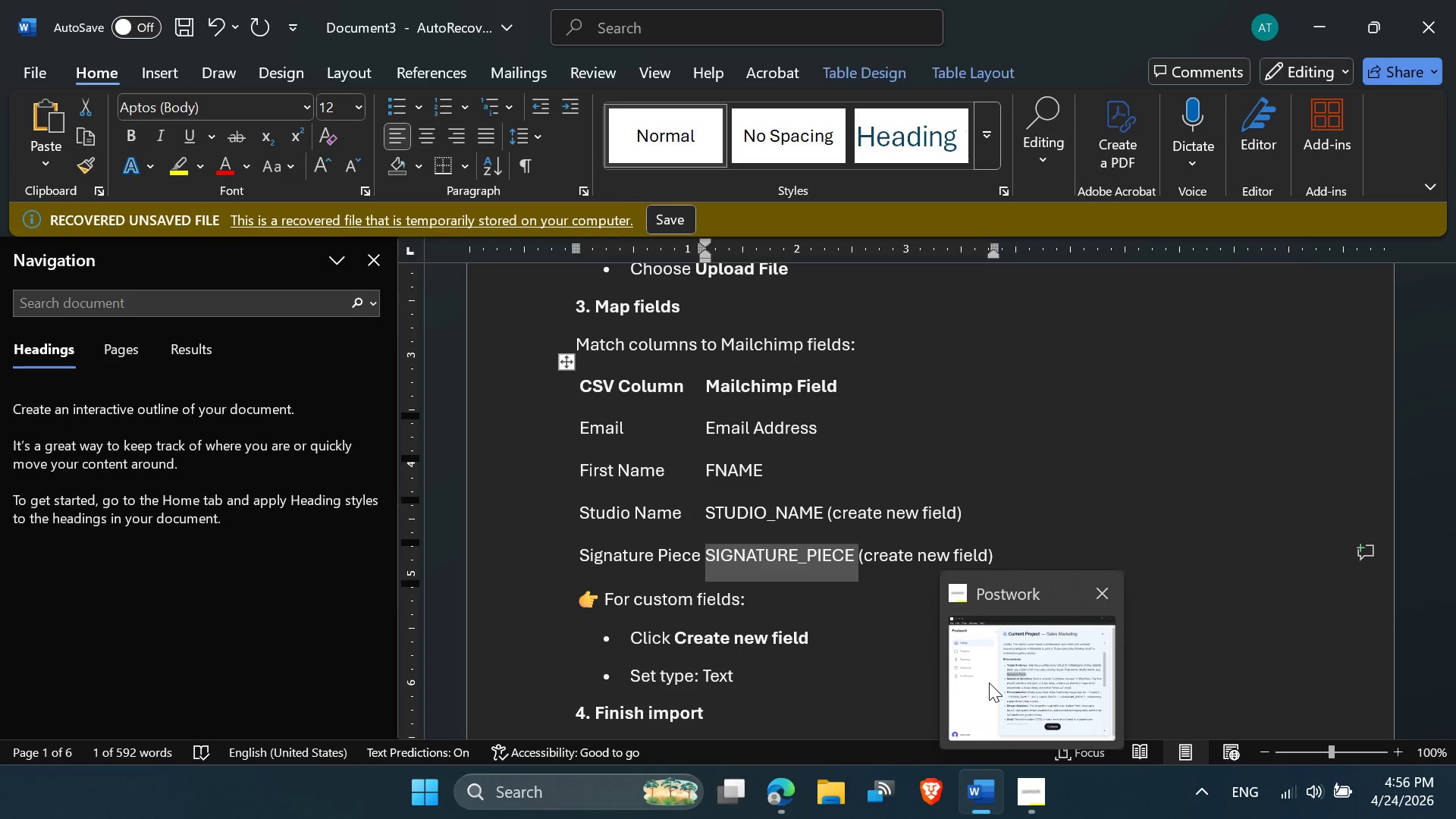 
left_click([989, 682])